 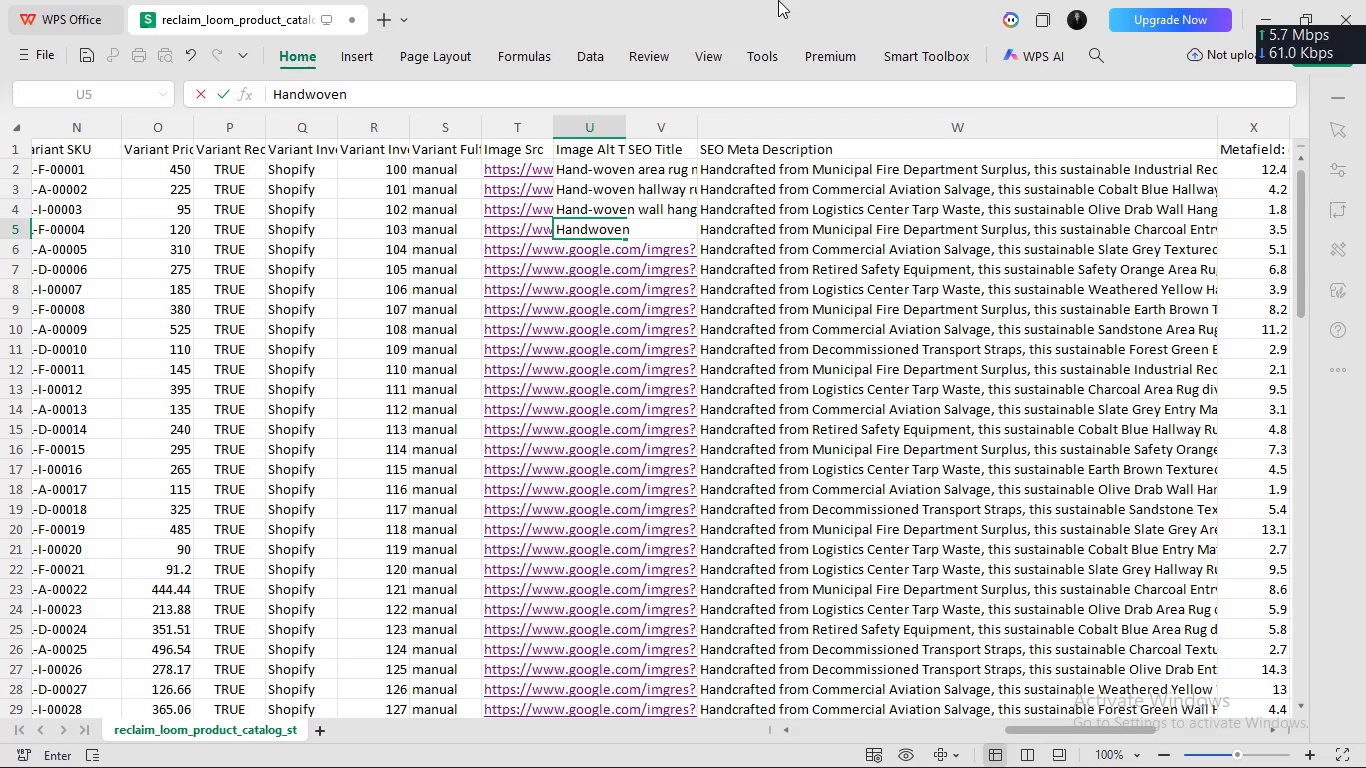 
key(ArrowLeft)
 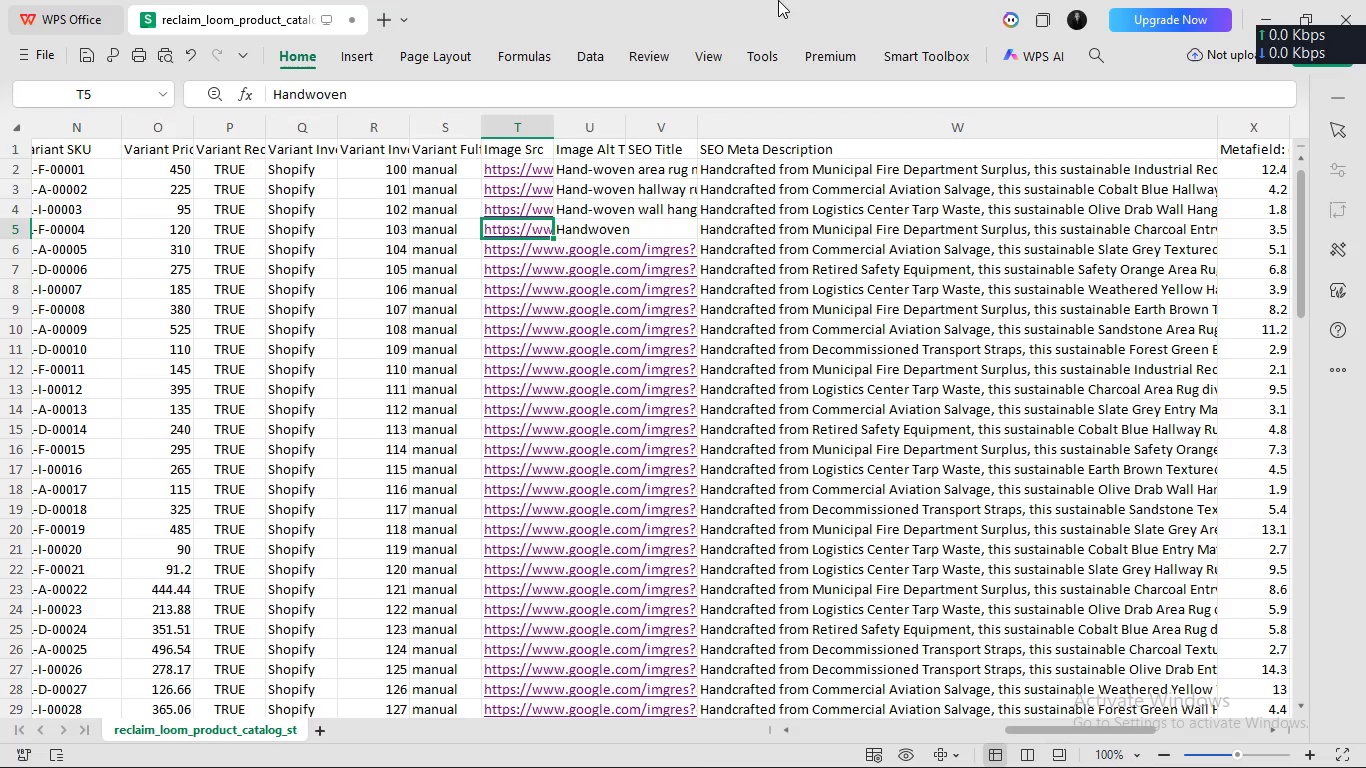 
key(ArrowLeft)
 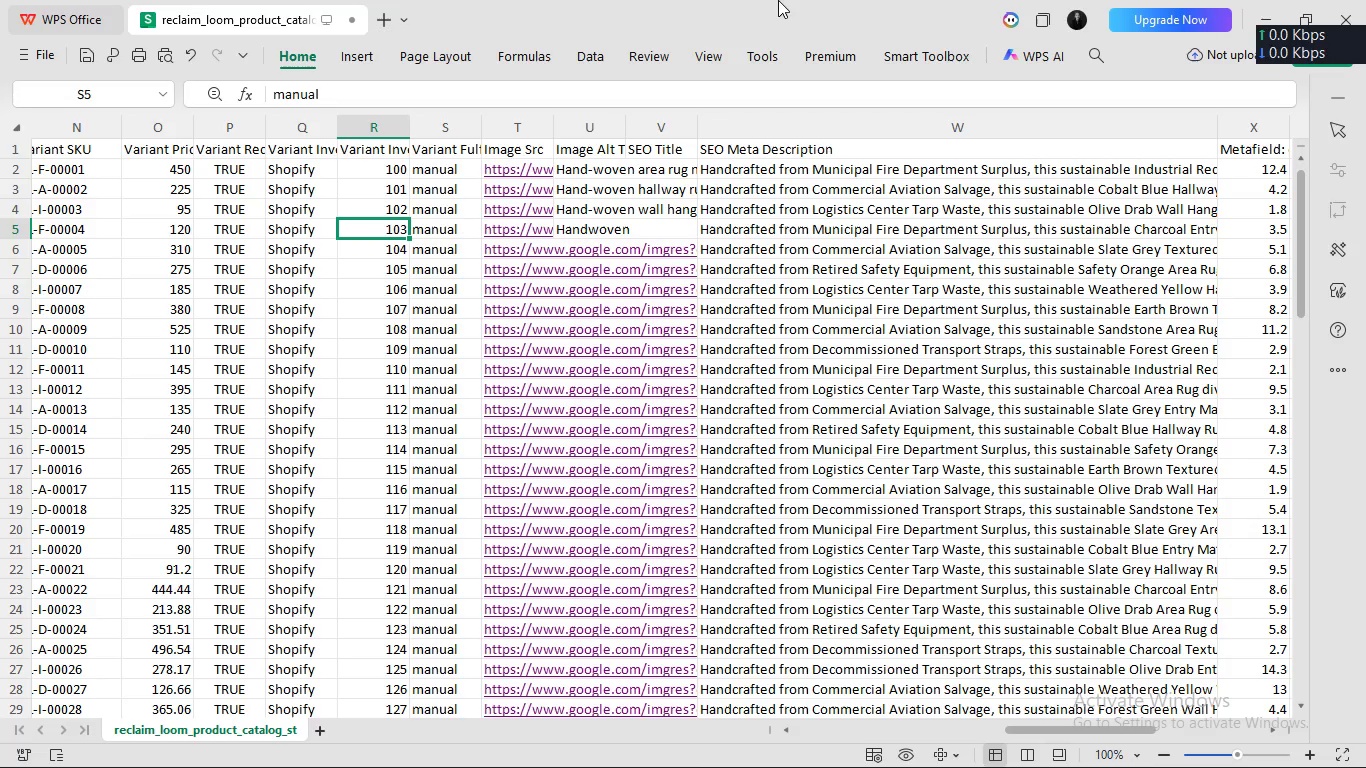 
key(ArrowLeft)
 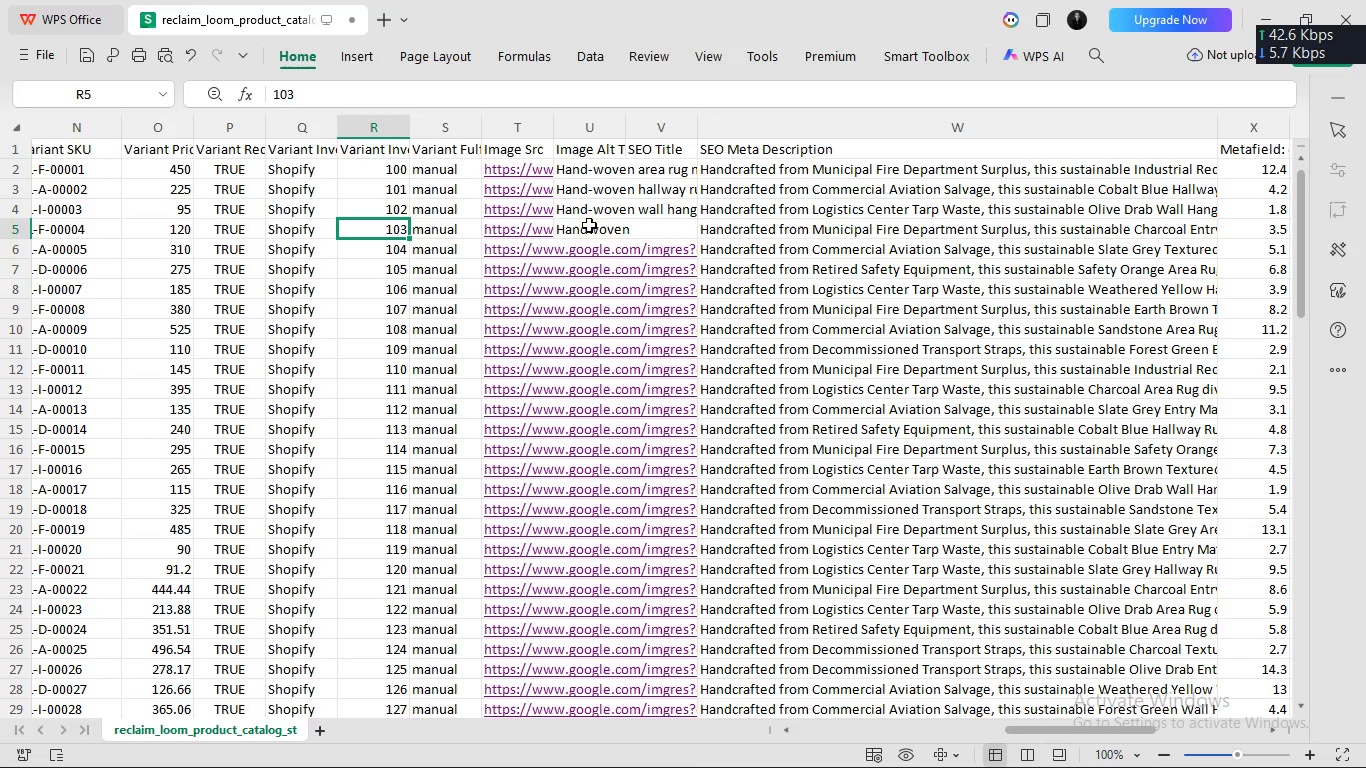 
left_click([596, 226])
 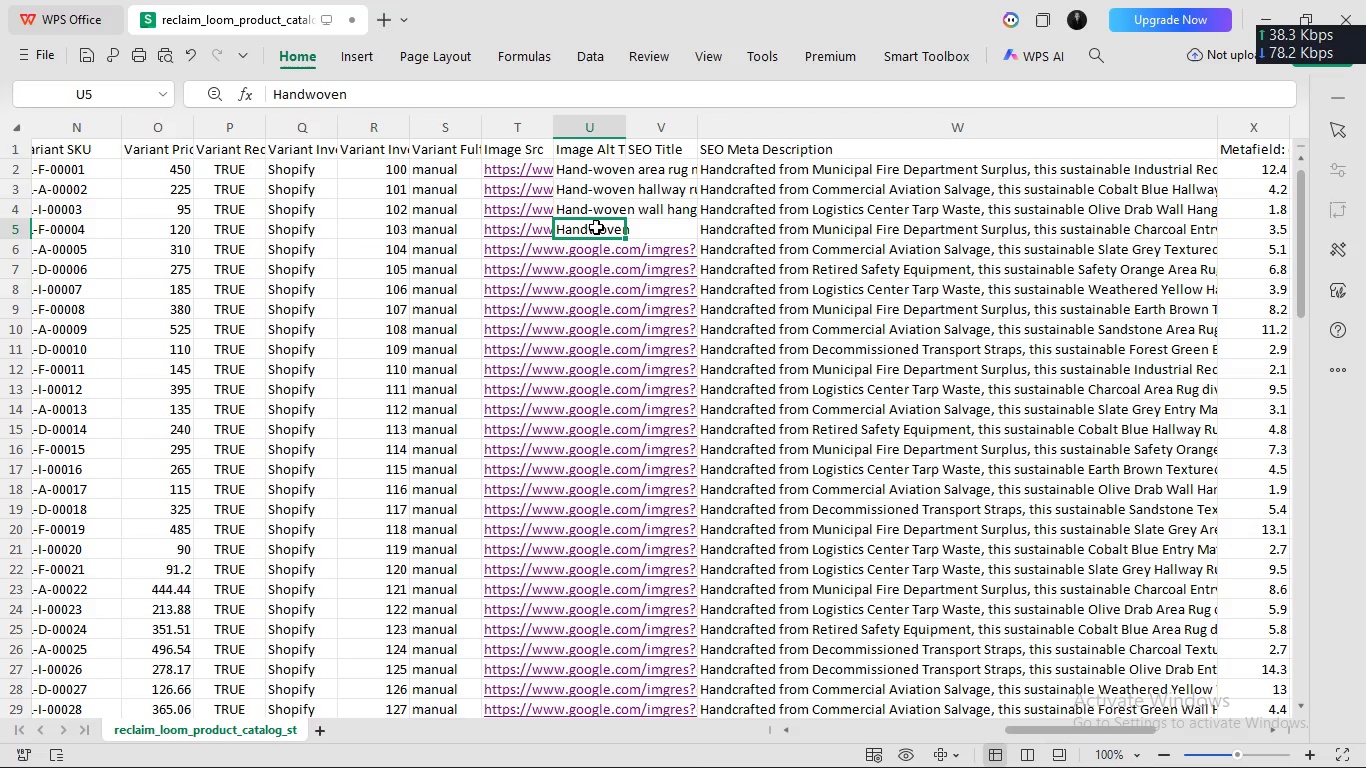 
double_click([596, 226])
 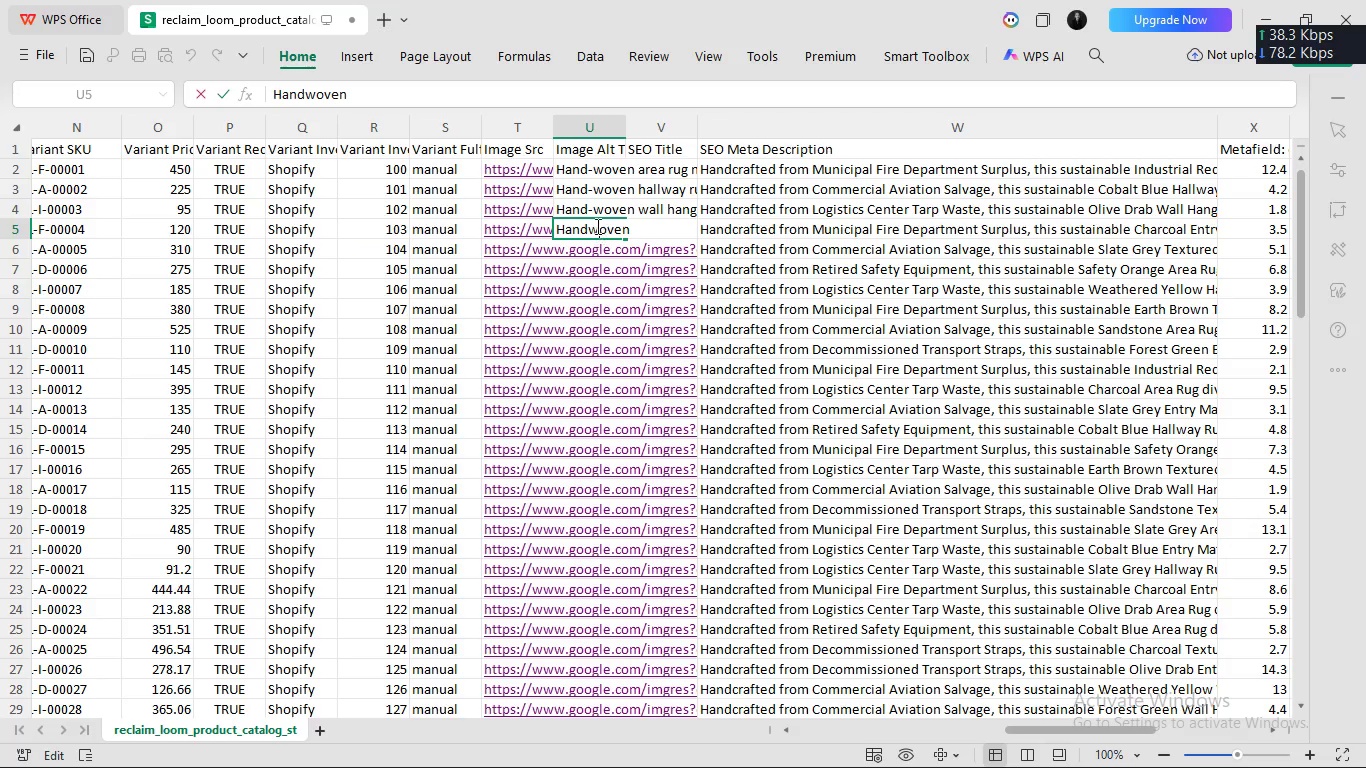 
left_click([596, 226])
 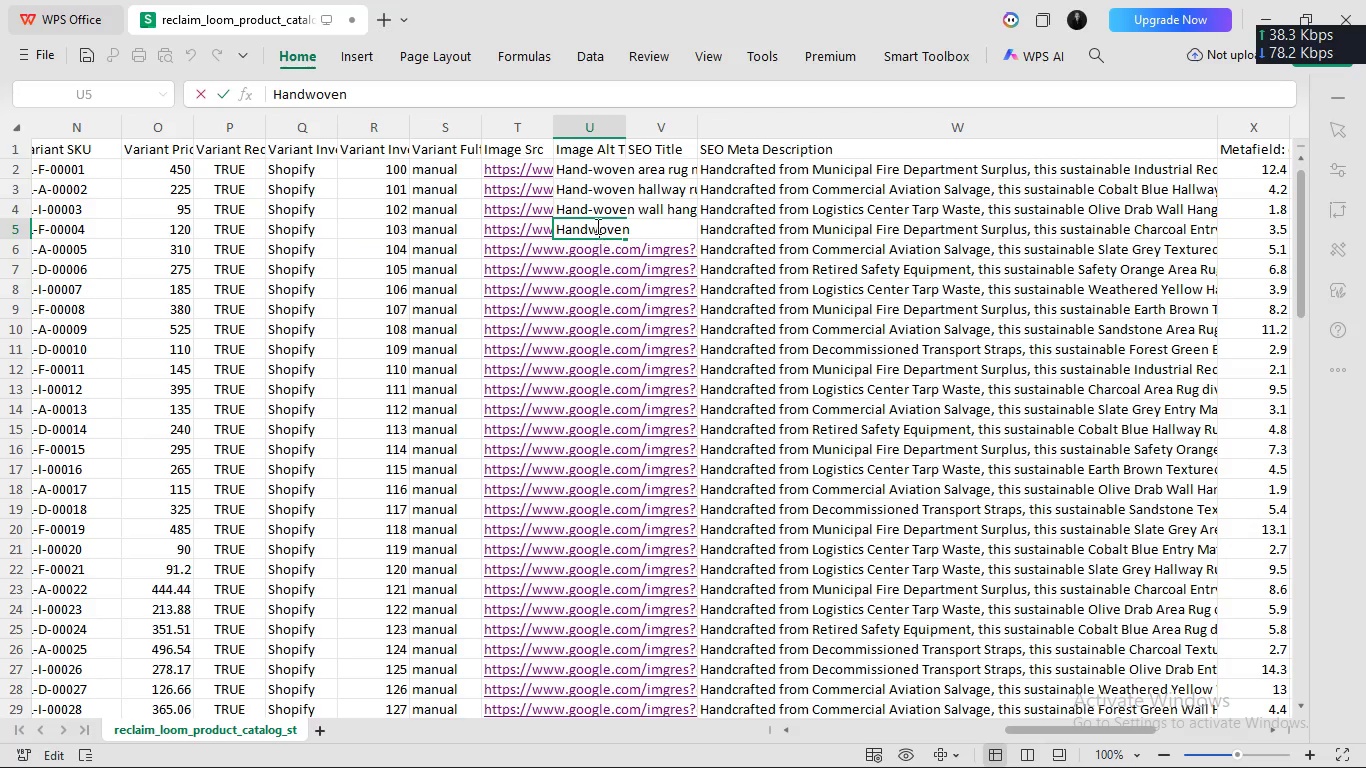 
left_click([596, 226])
 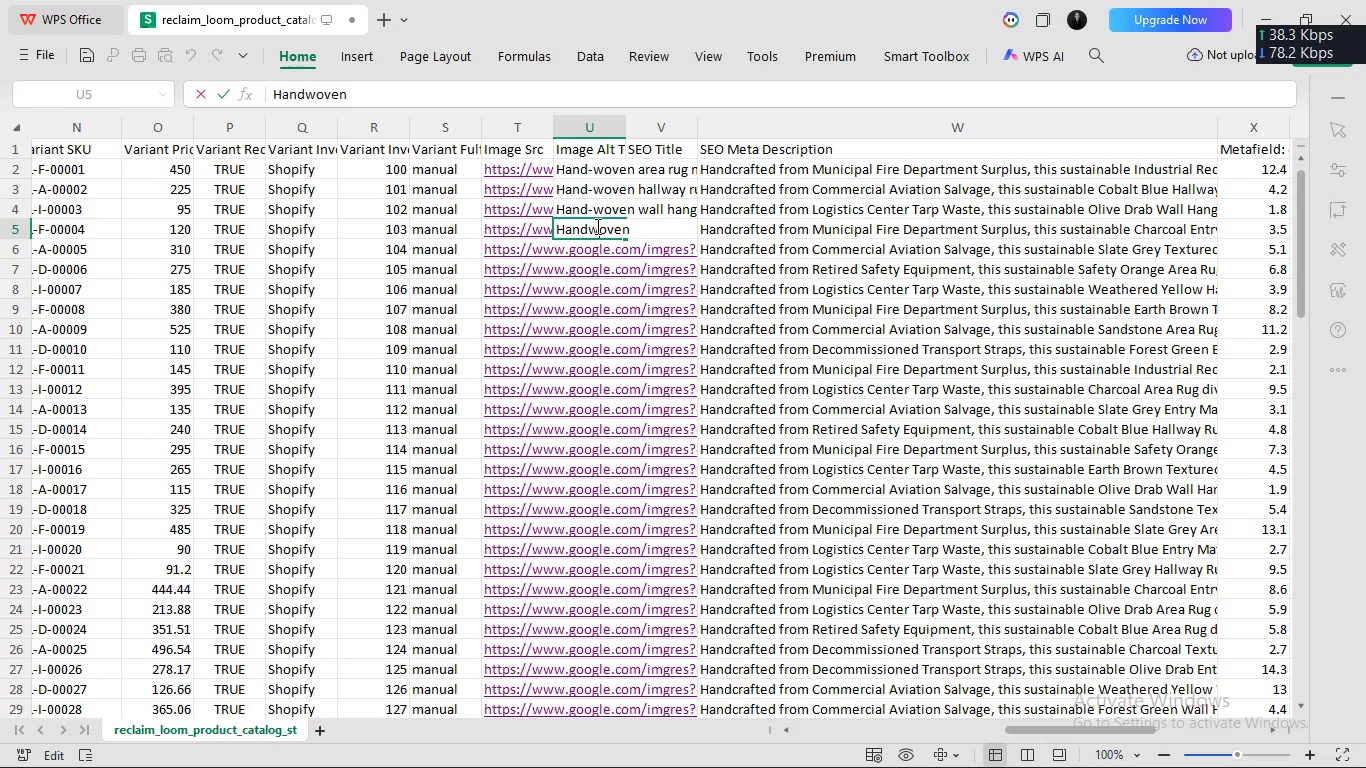 
key(ArrowLeft)
 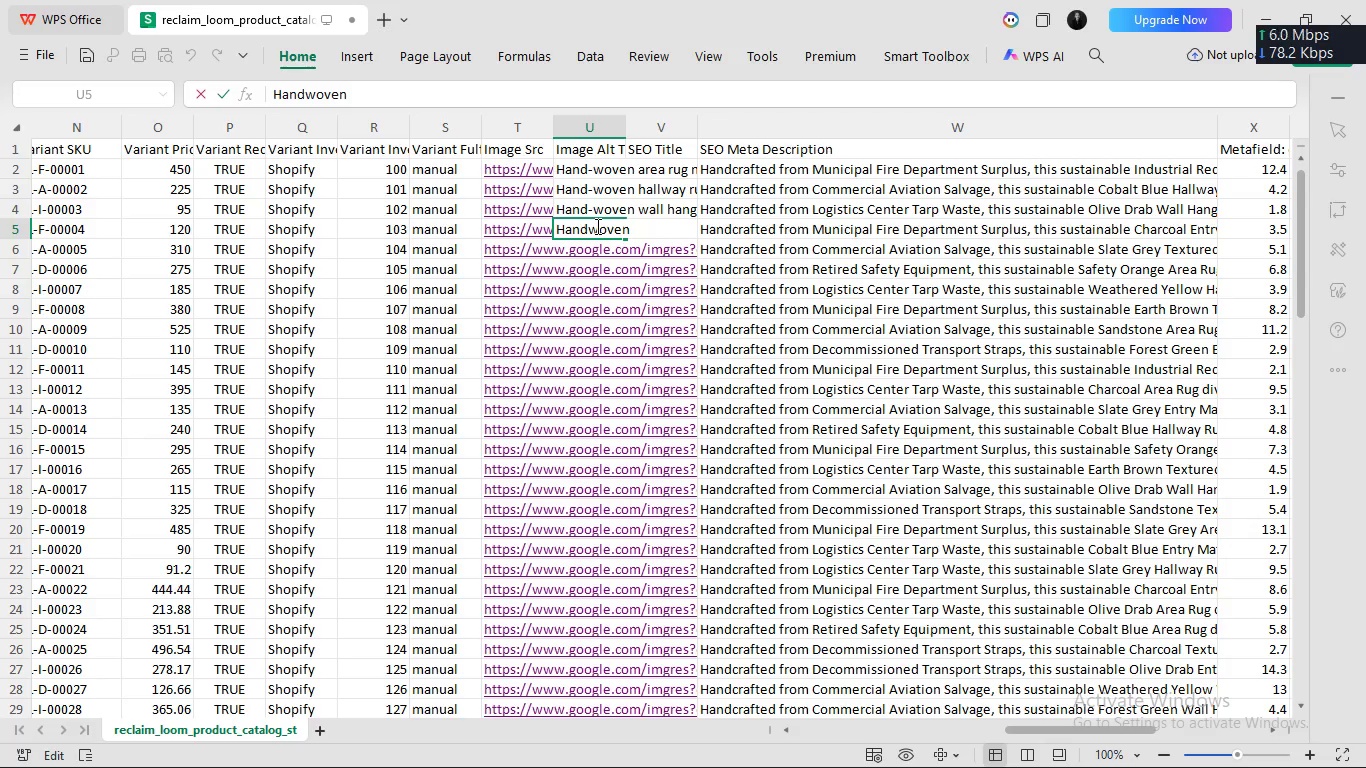 
key(Minus)
 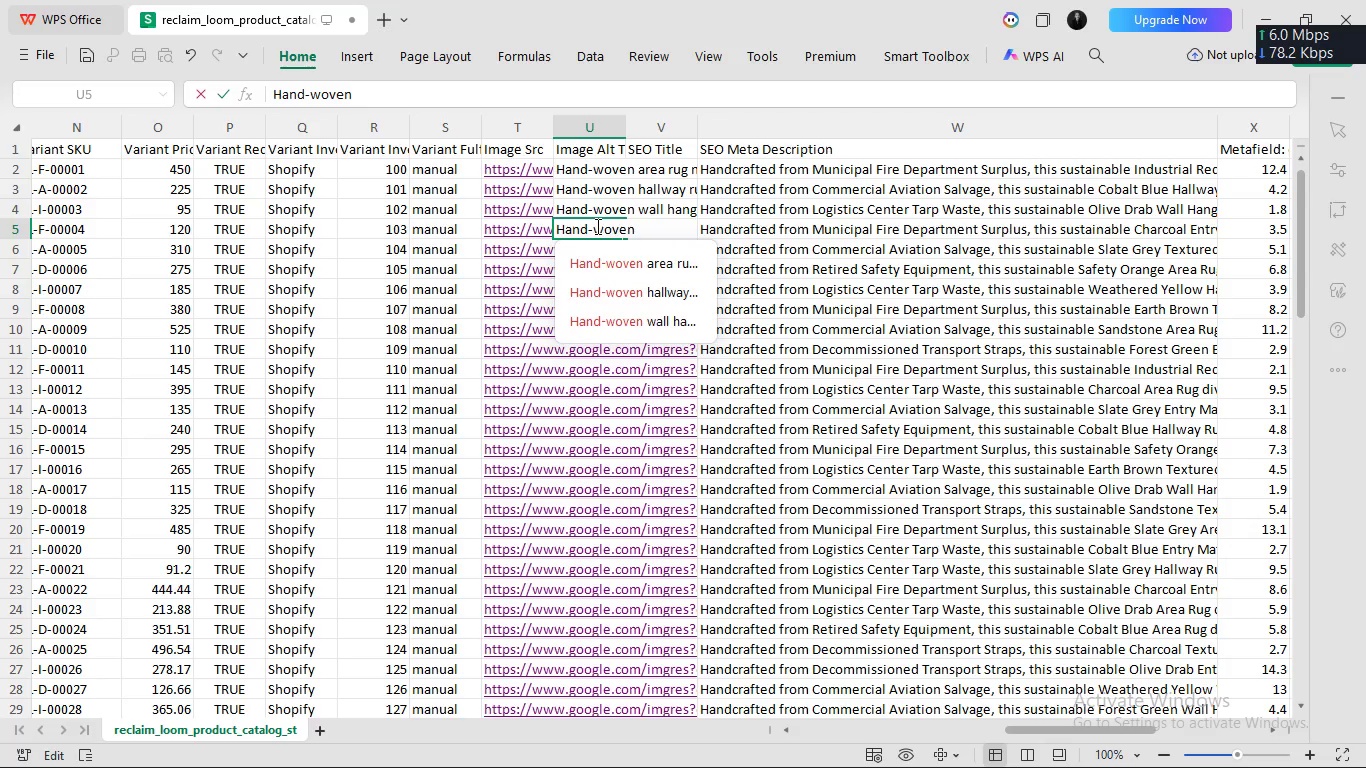 
key(ArrowRight)
 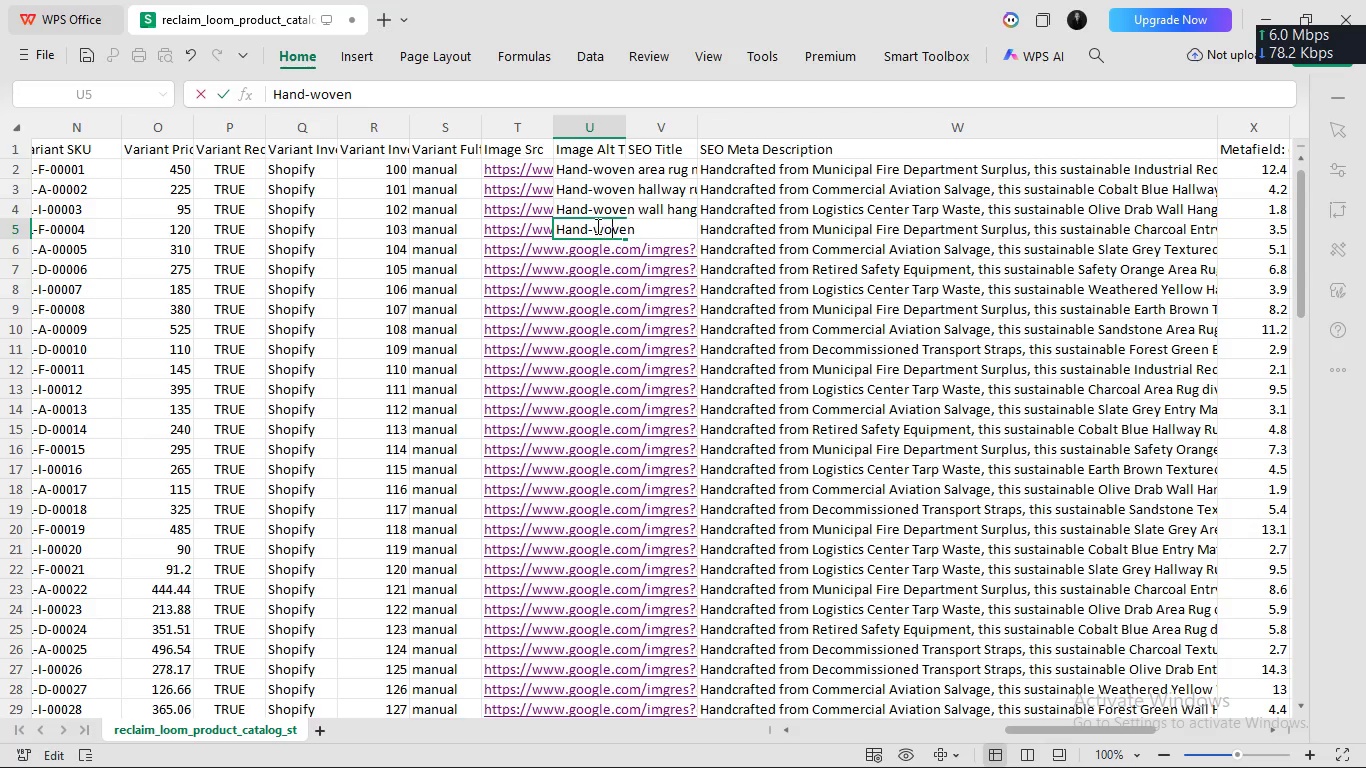 
key(ArrowRight)
 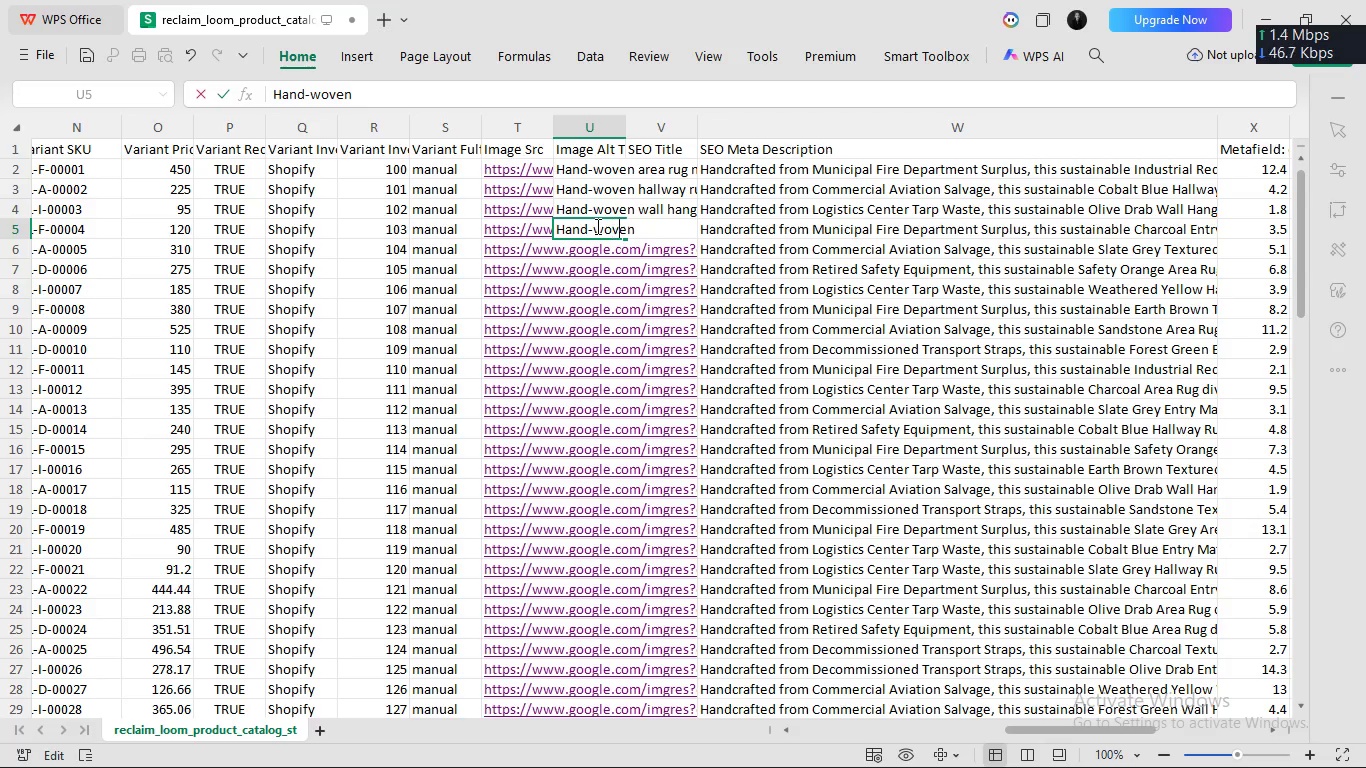 
key(ArrowRight)
 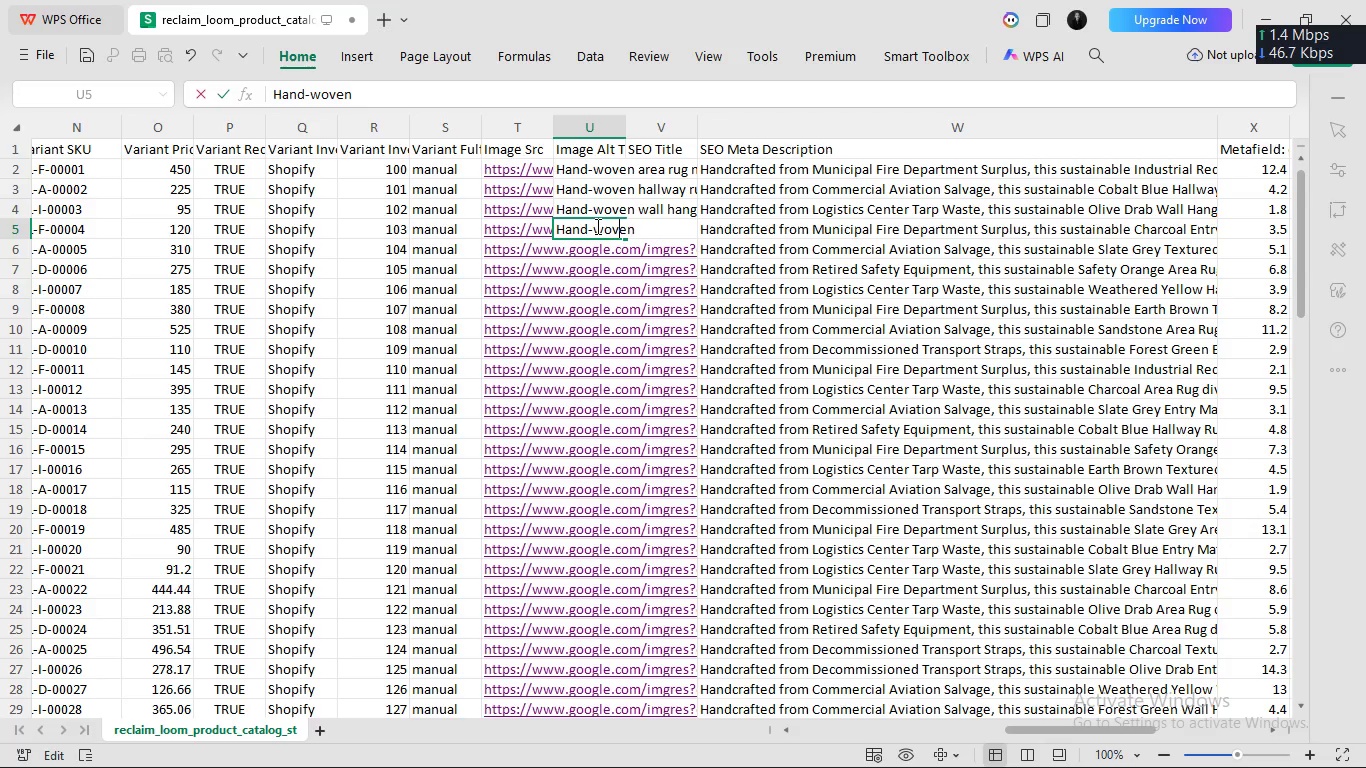 
key(ArrowRight)
 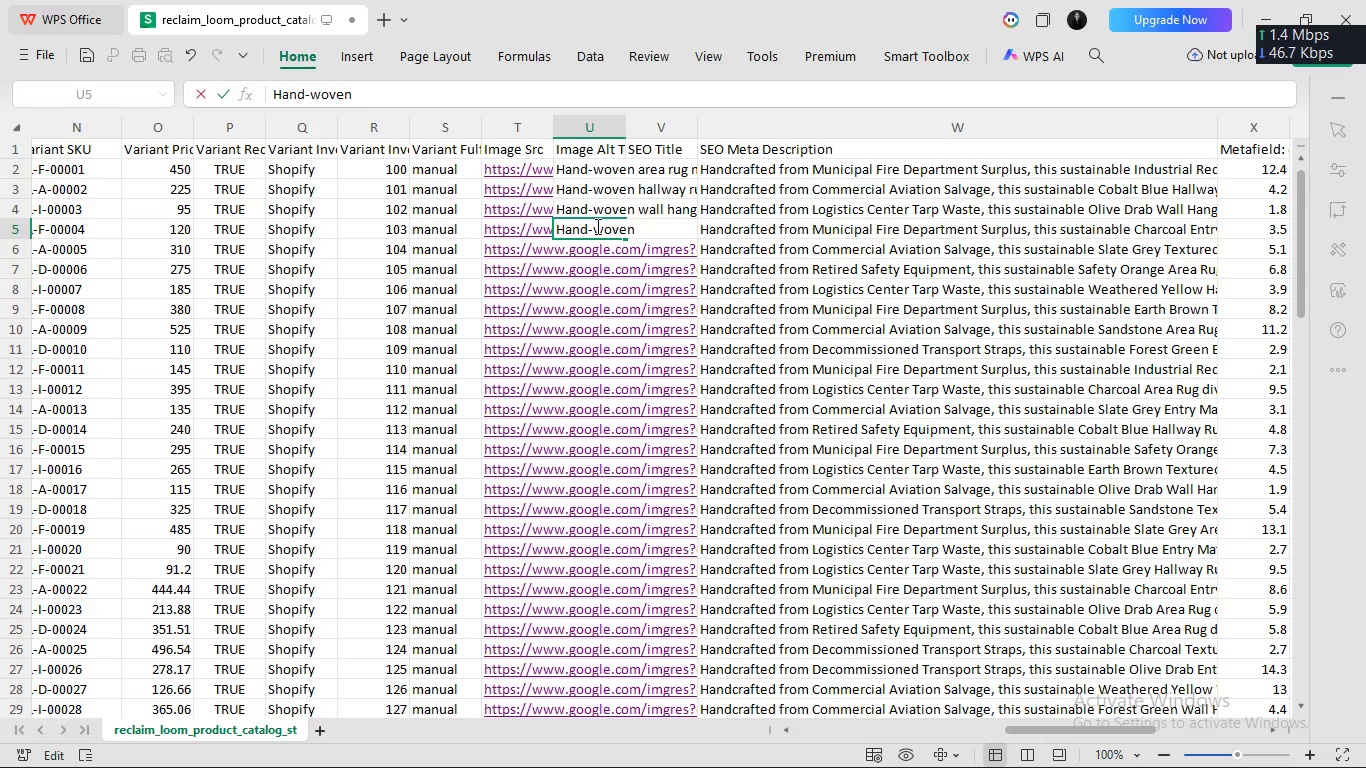 
key(ArrowRight)
 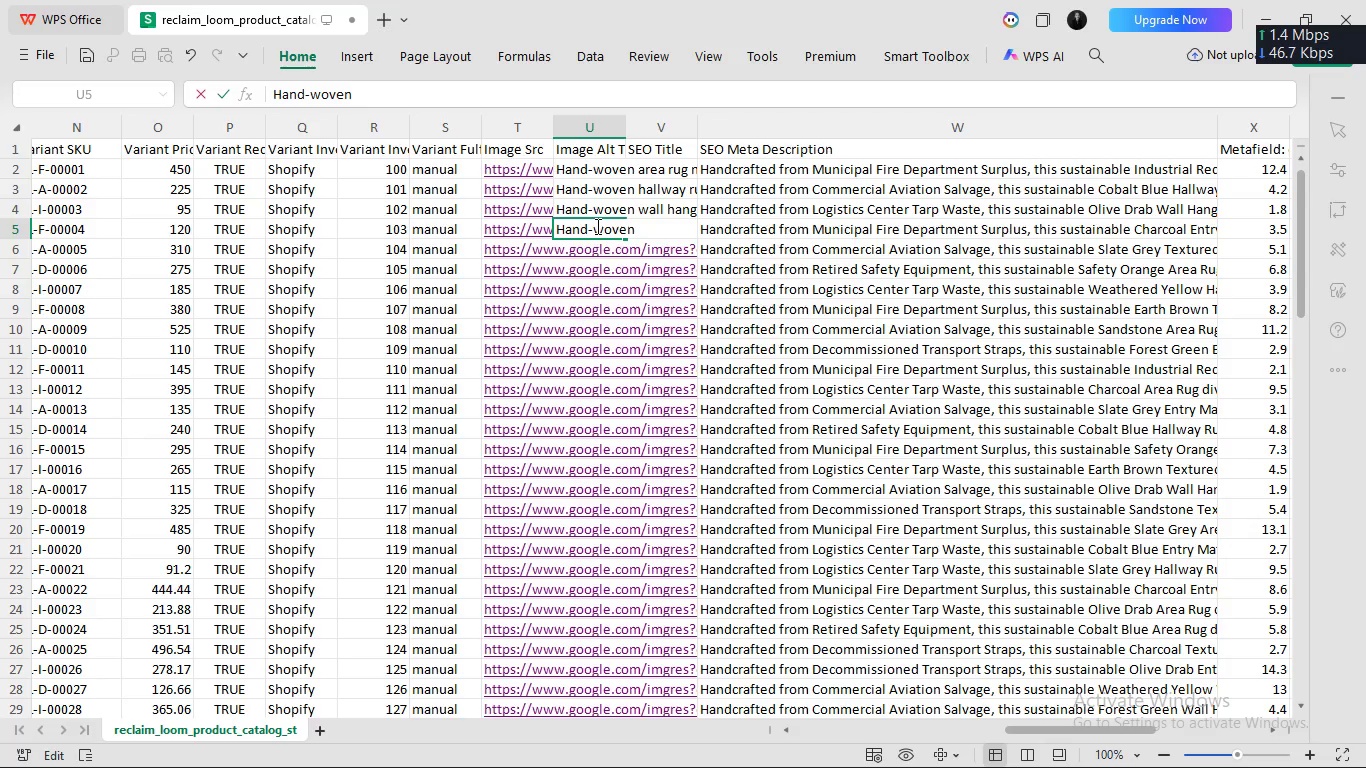 
key(Space)
 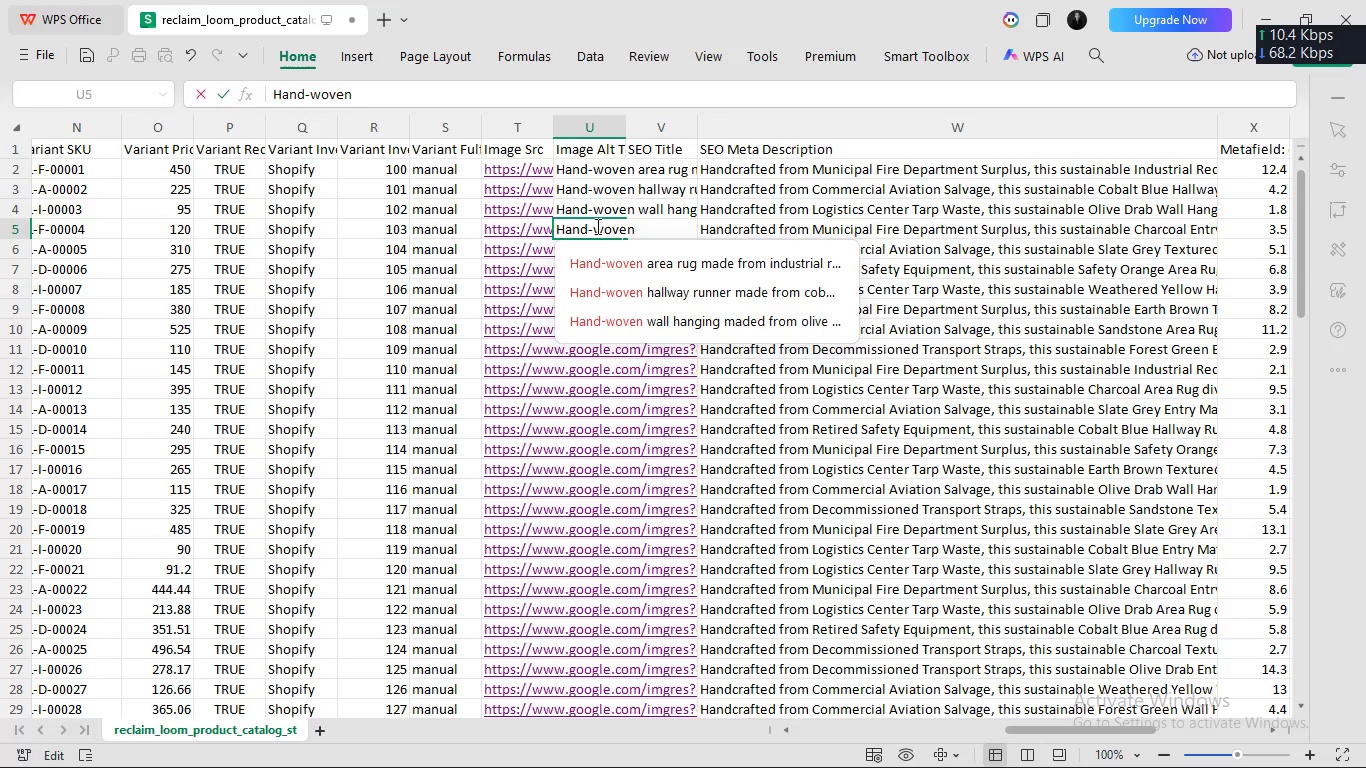 
type(Entry Mat made from Charcoal Fore)
key(Backspace)
key(Backspace)
key(Backspace)
type(ire Hose material)
 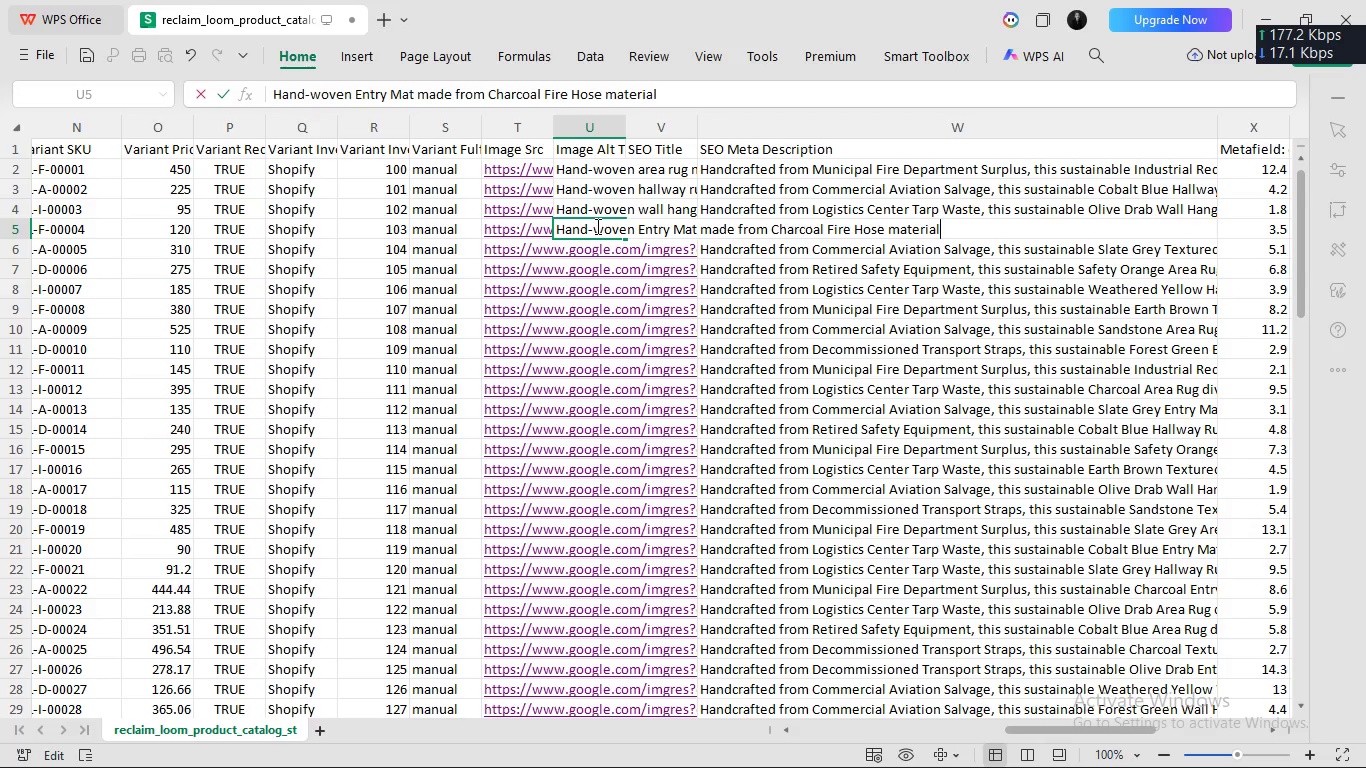 
key(Control+A)
 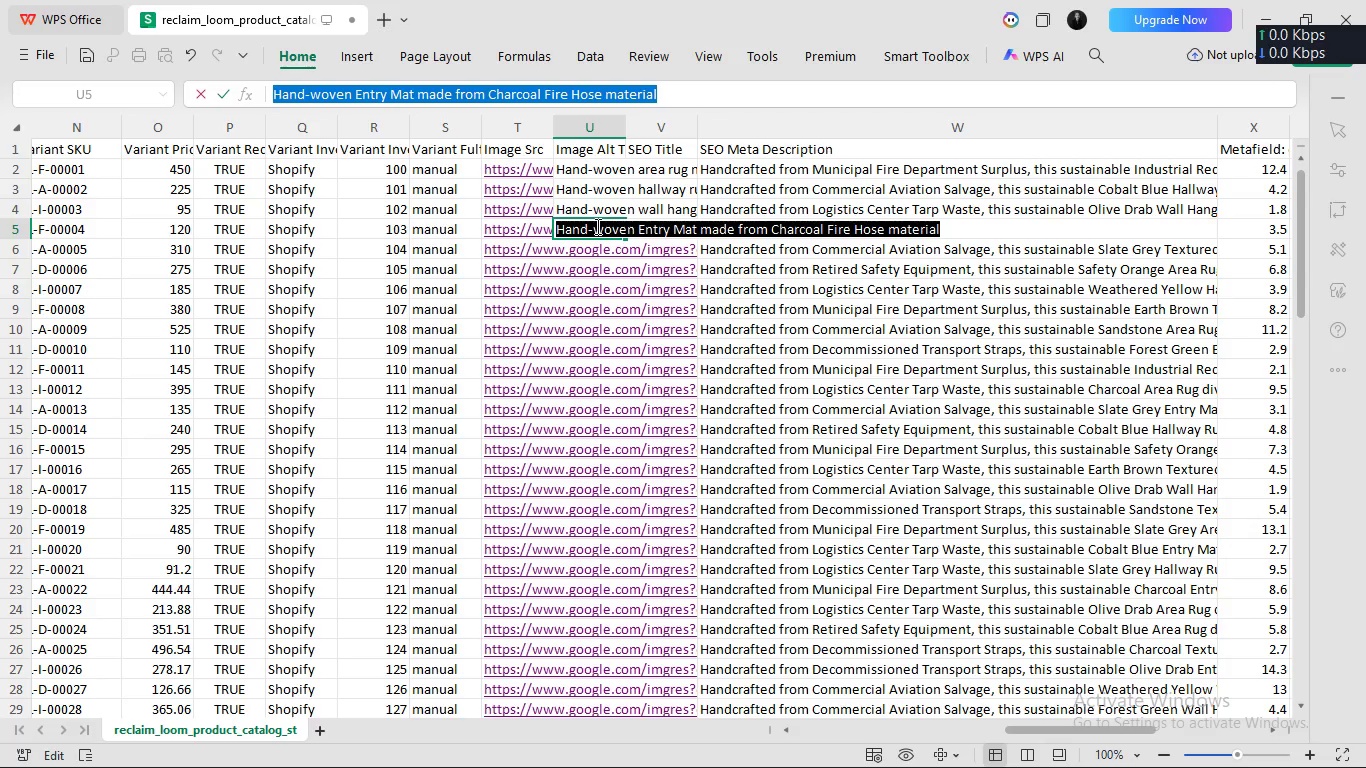 
key(Control+C)
 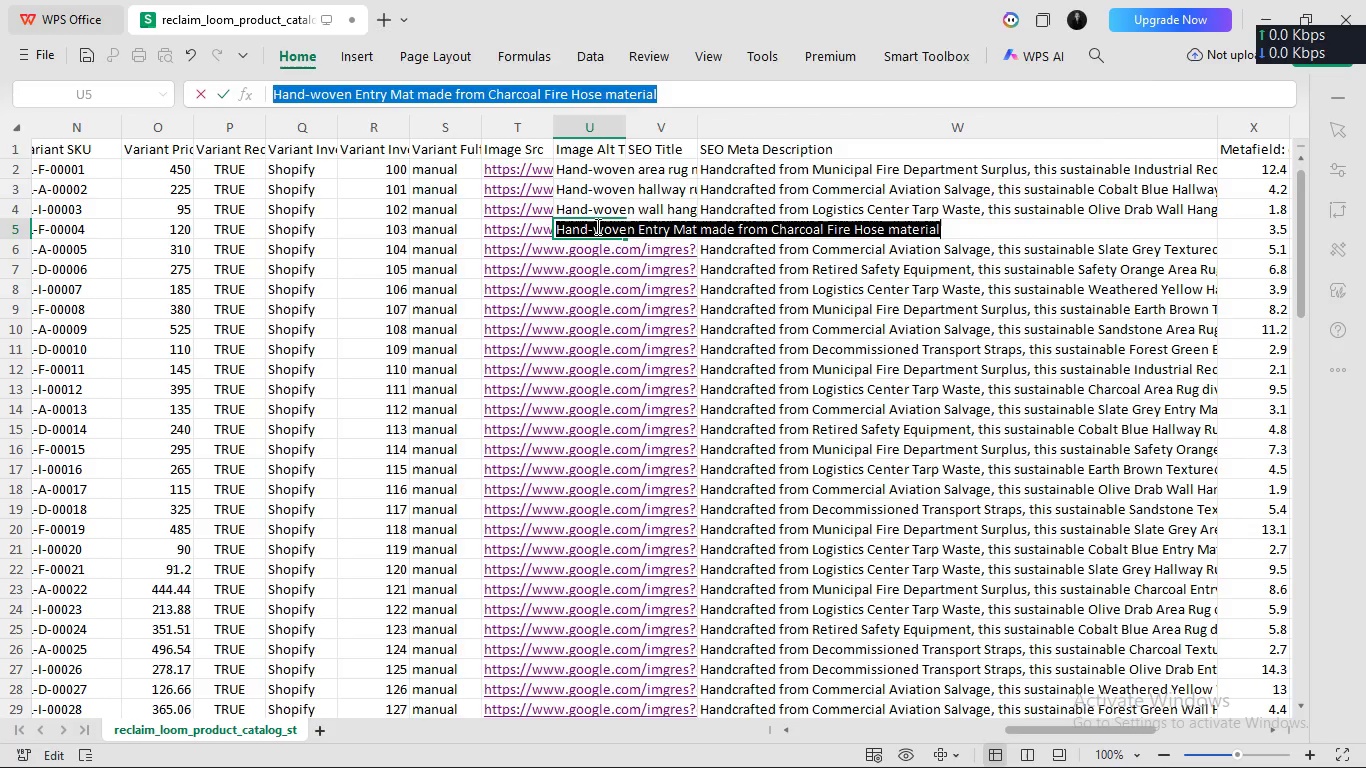 
key(Alt+AltLeft)
 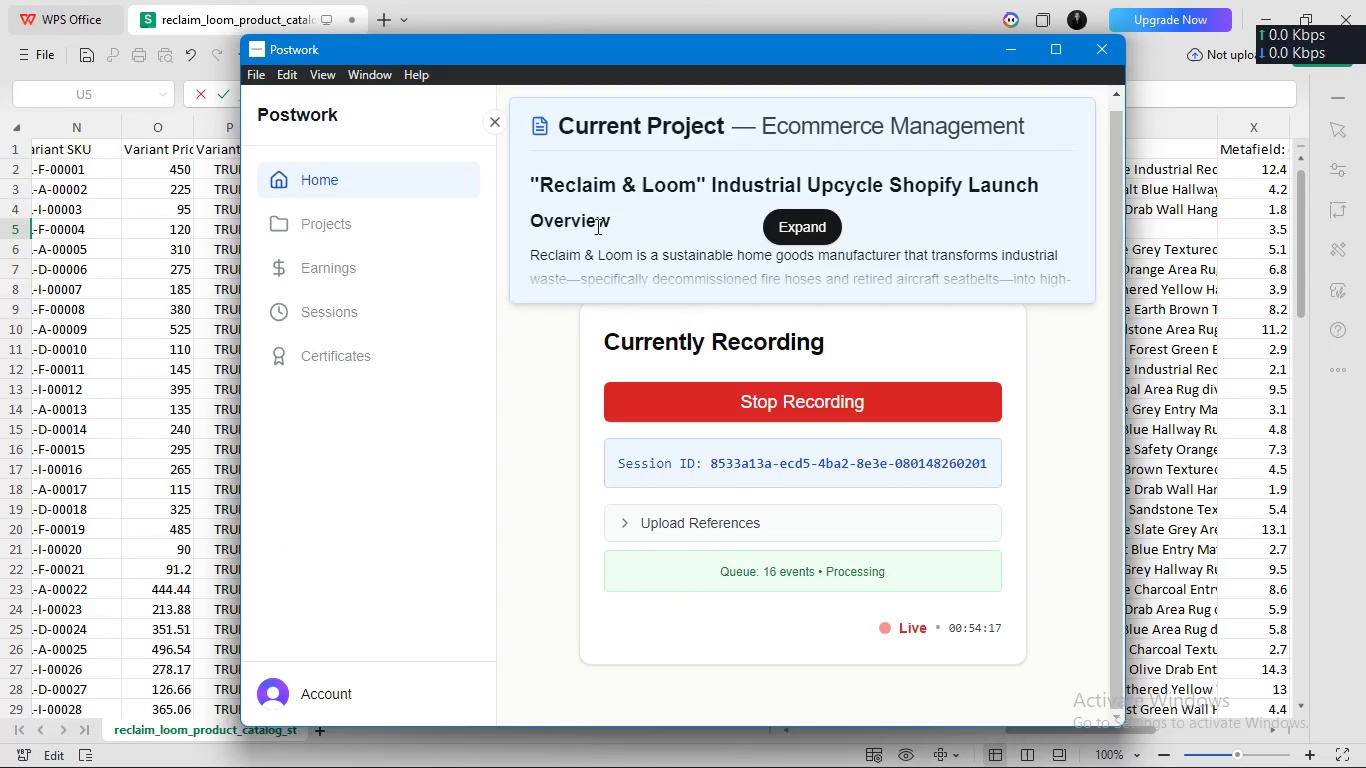 
key(Alt+Tab)